 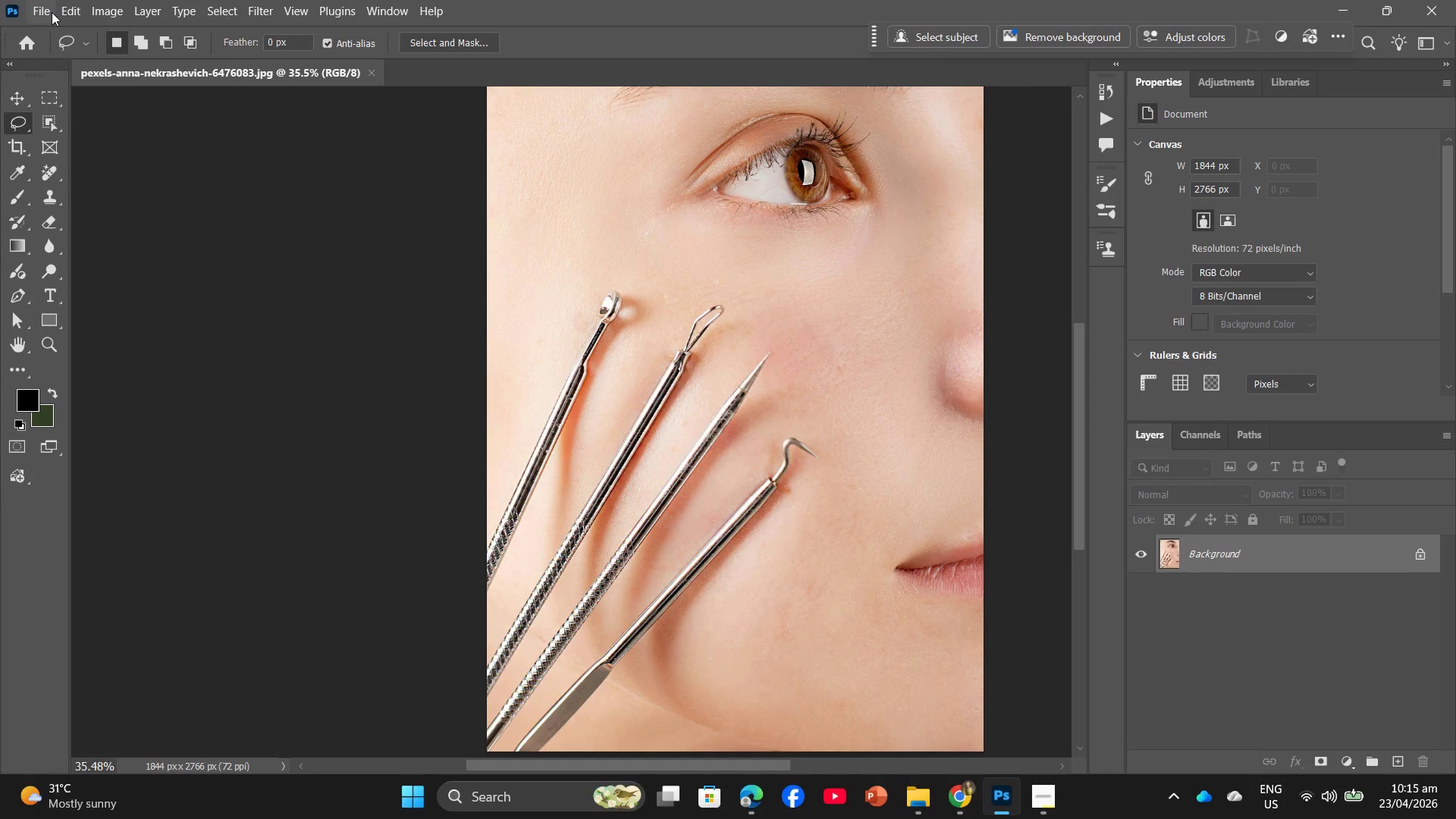 
left_click([903, 790])
 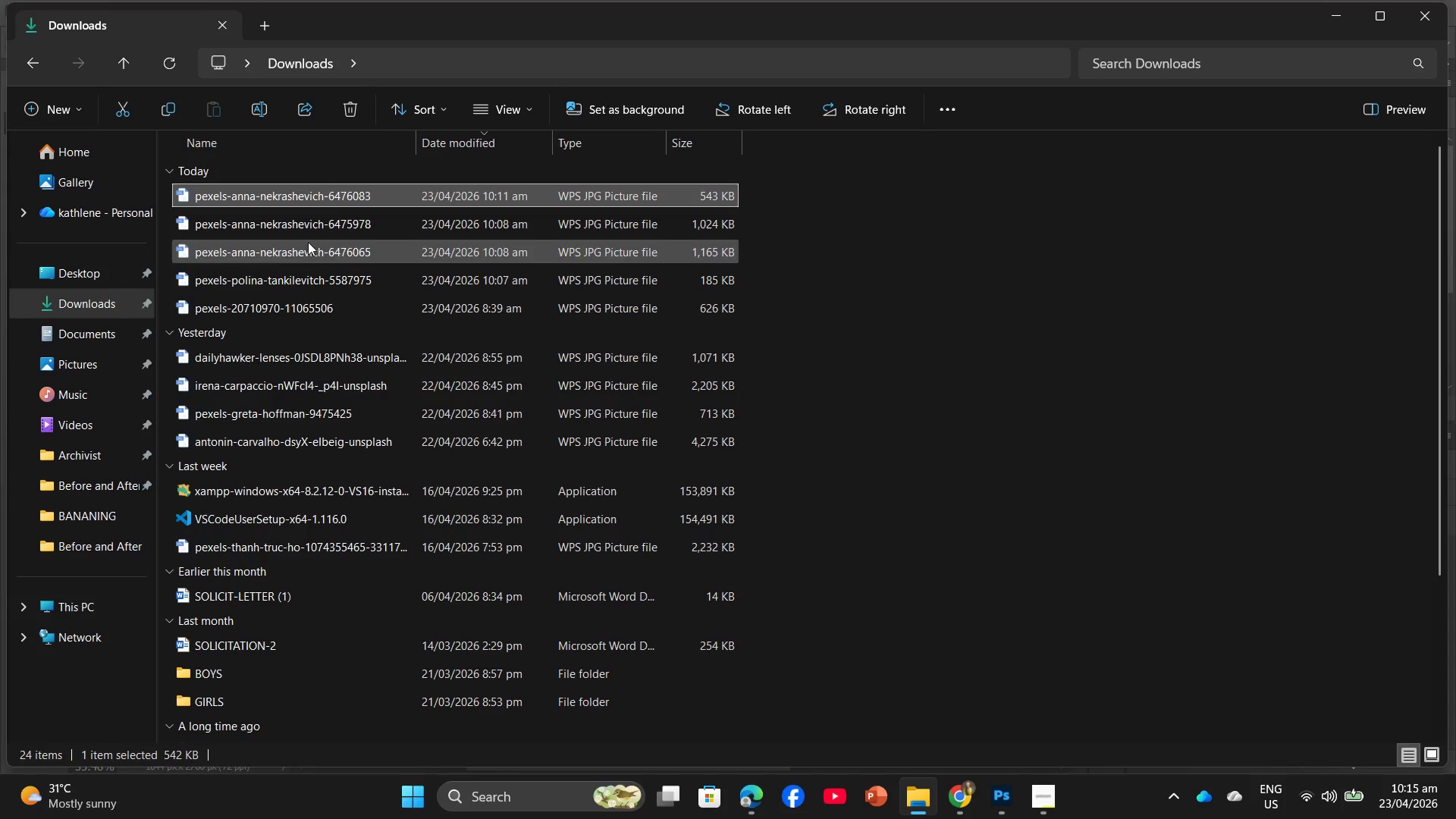 
left_click_drag(start_coordinate=[290, 229], to_coordinate=[427, 67])
 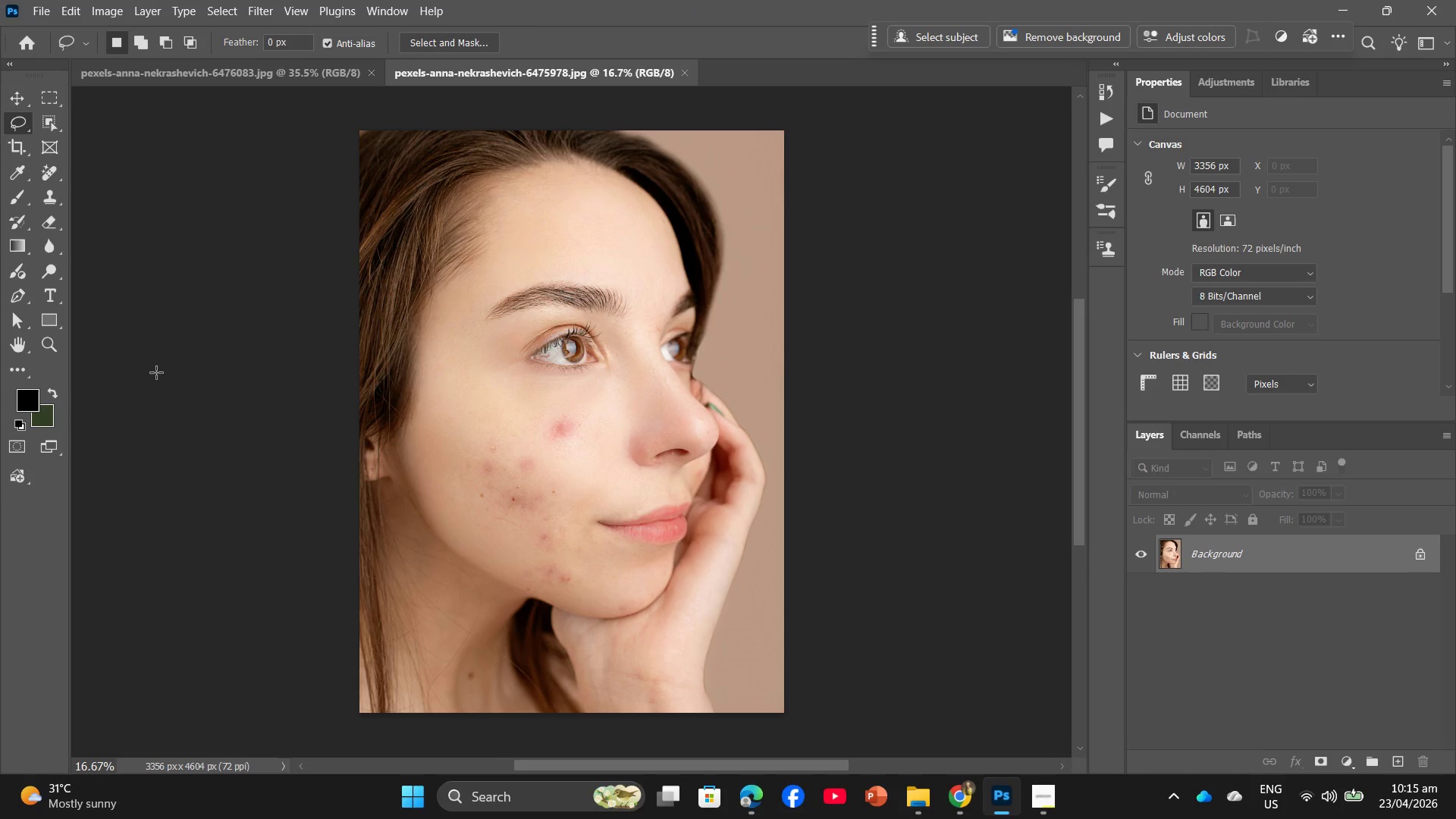 
wait(6.86)
 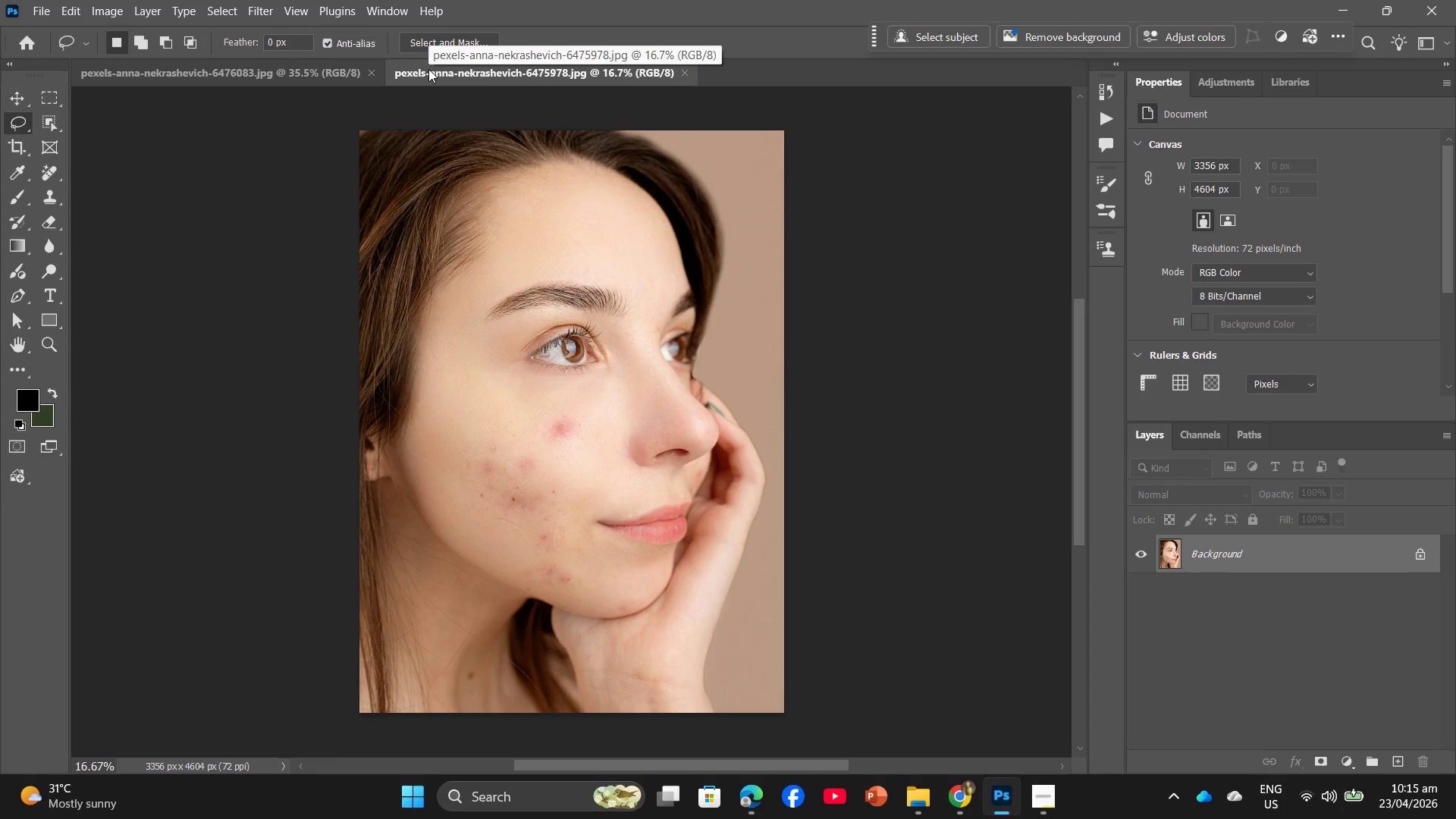 
hold_key(key=AltLeft, duration=0.88)
scroll: coordinate [617, 535], scroll_direction: up, amount: 6.0
 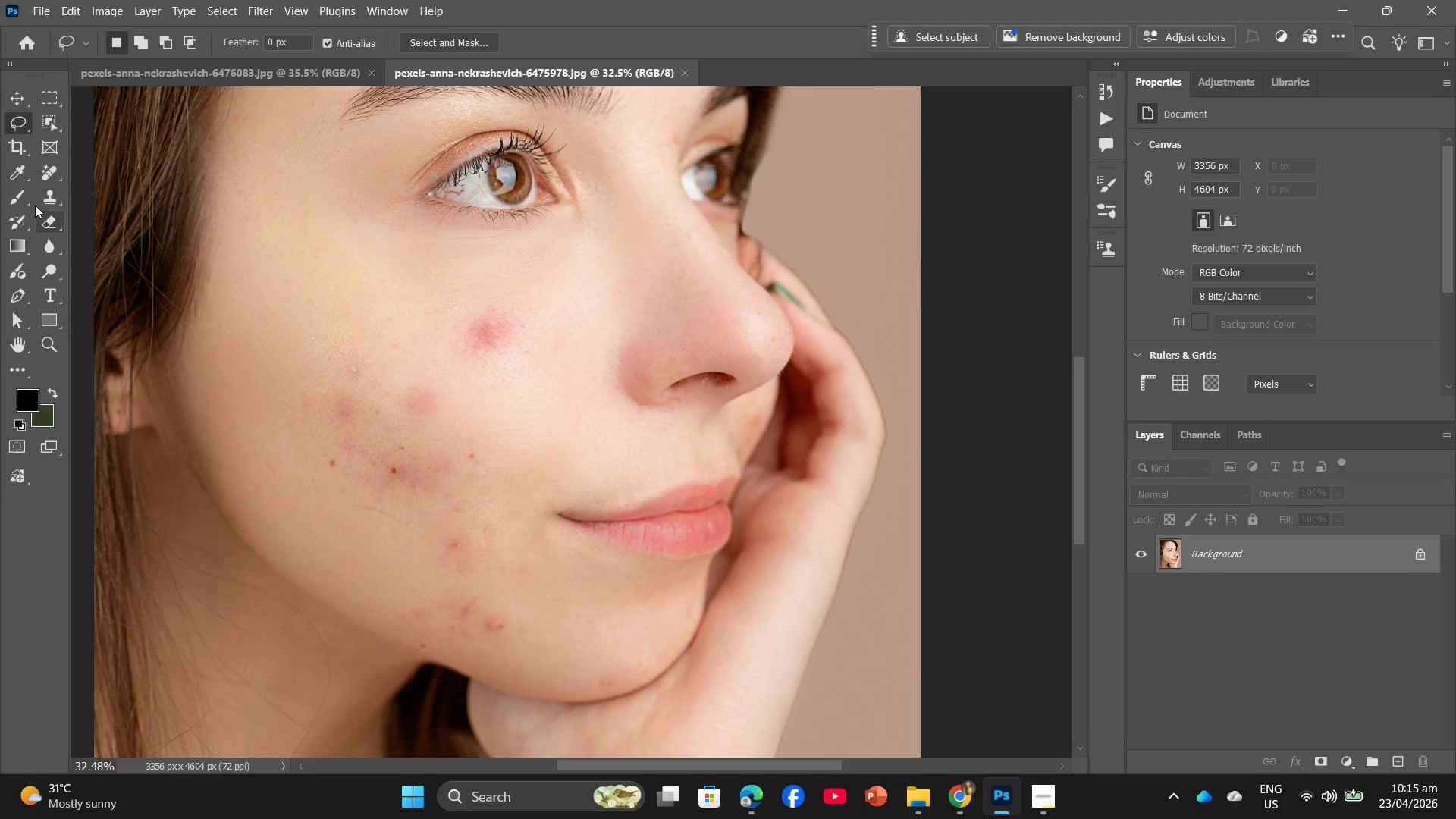 
left_click([37, 165])
 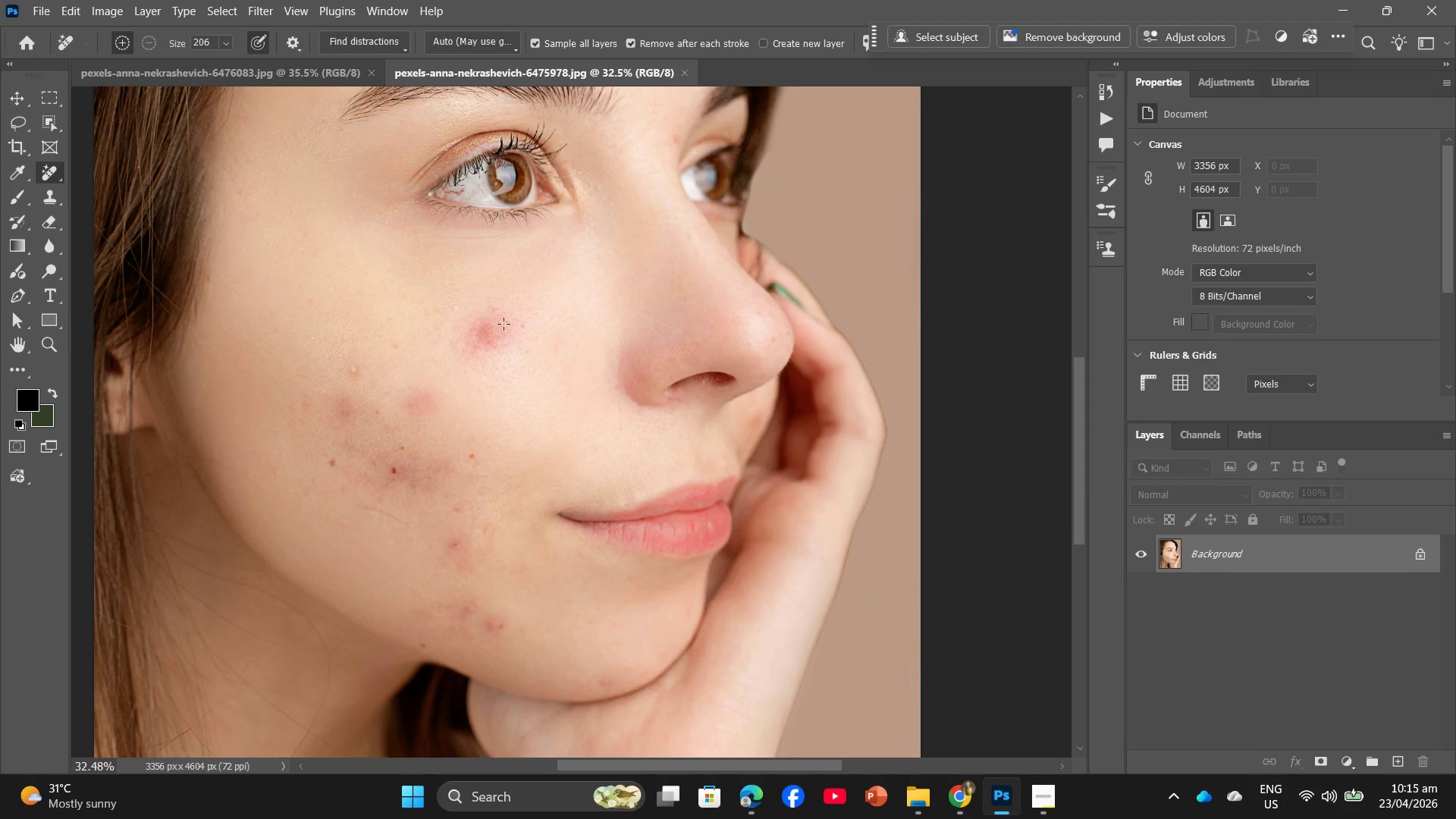 
left_click_drag(start_coordinate=[502, 305], to_coordinate=[498, 317])
 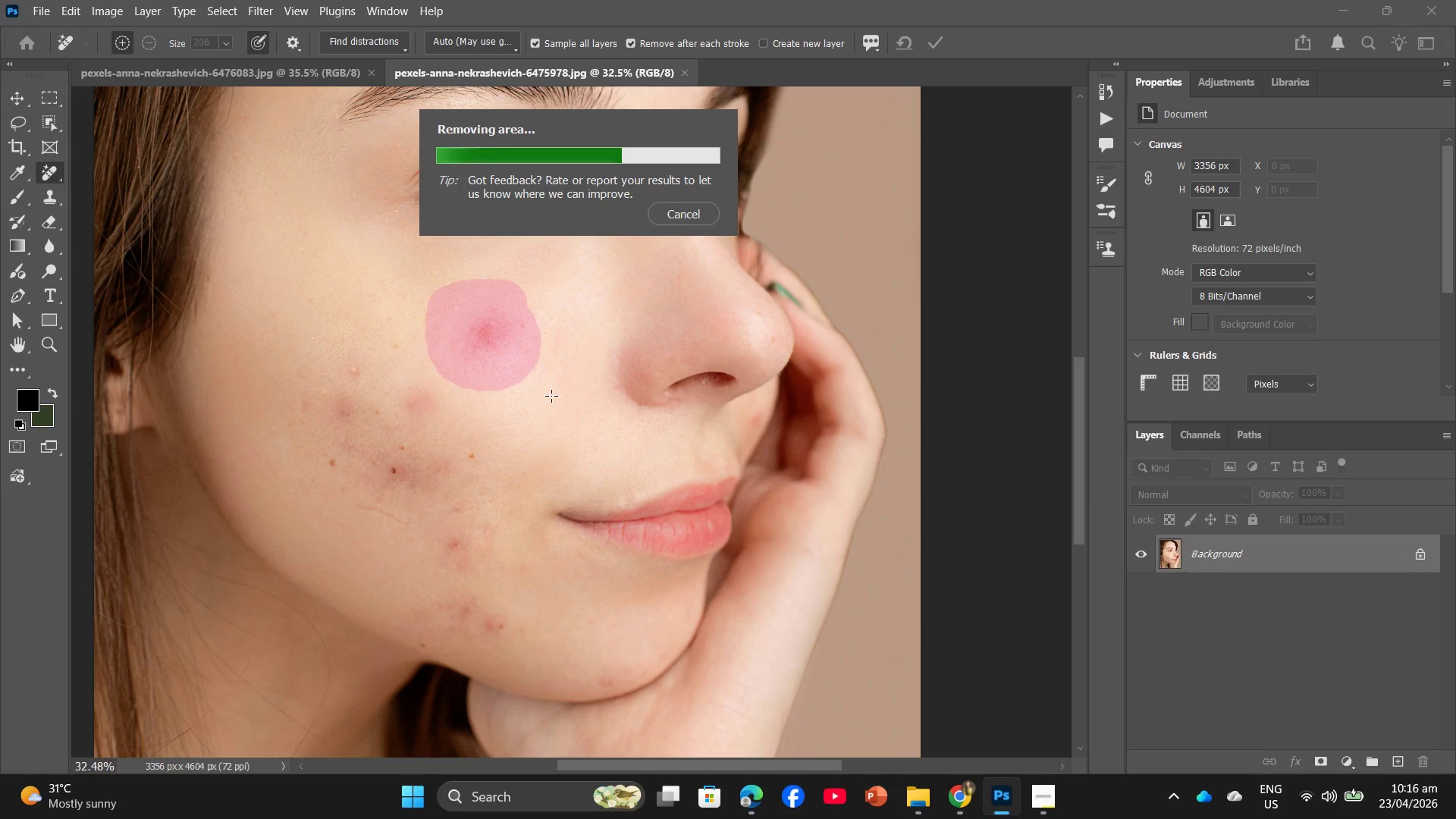 
wait(19.25)
 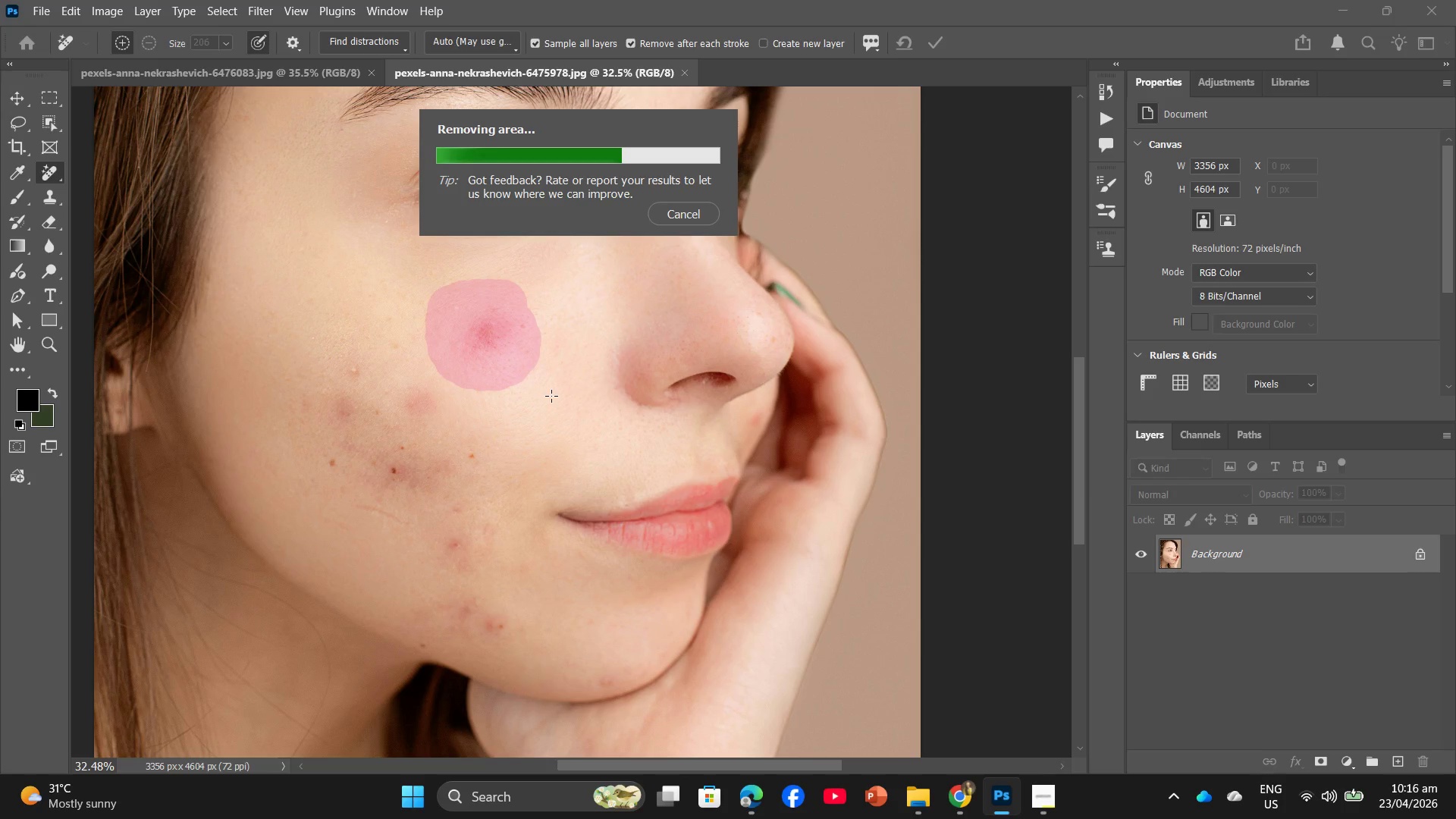 
left_click([1046, 782])